 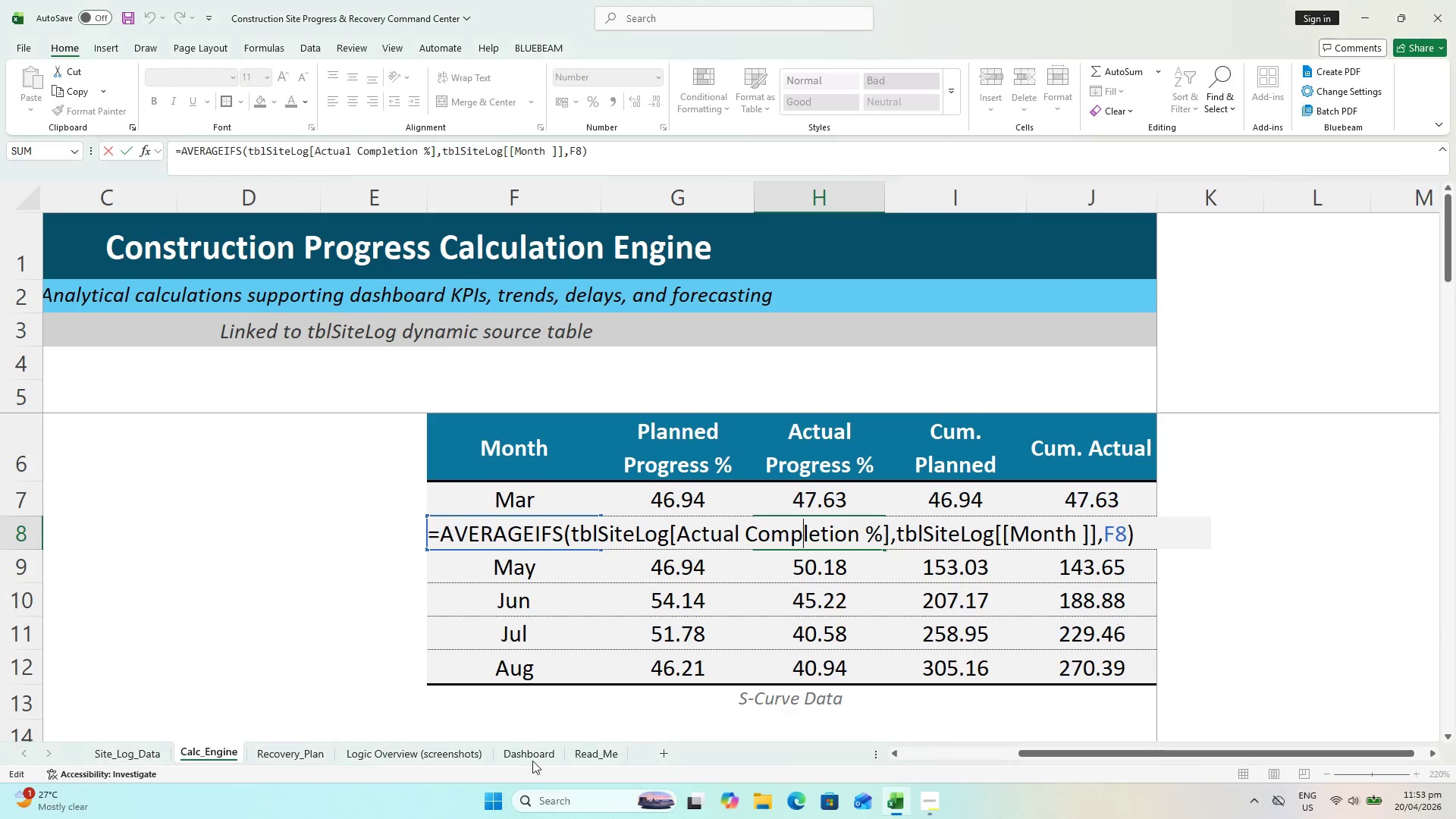 
left_click_drag(start_coordinate=[513, 755], to_coordinate=[510, 759])
 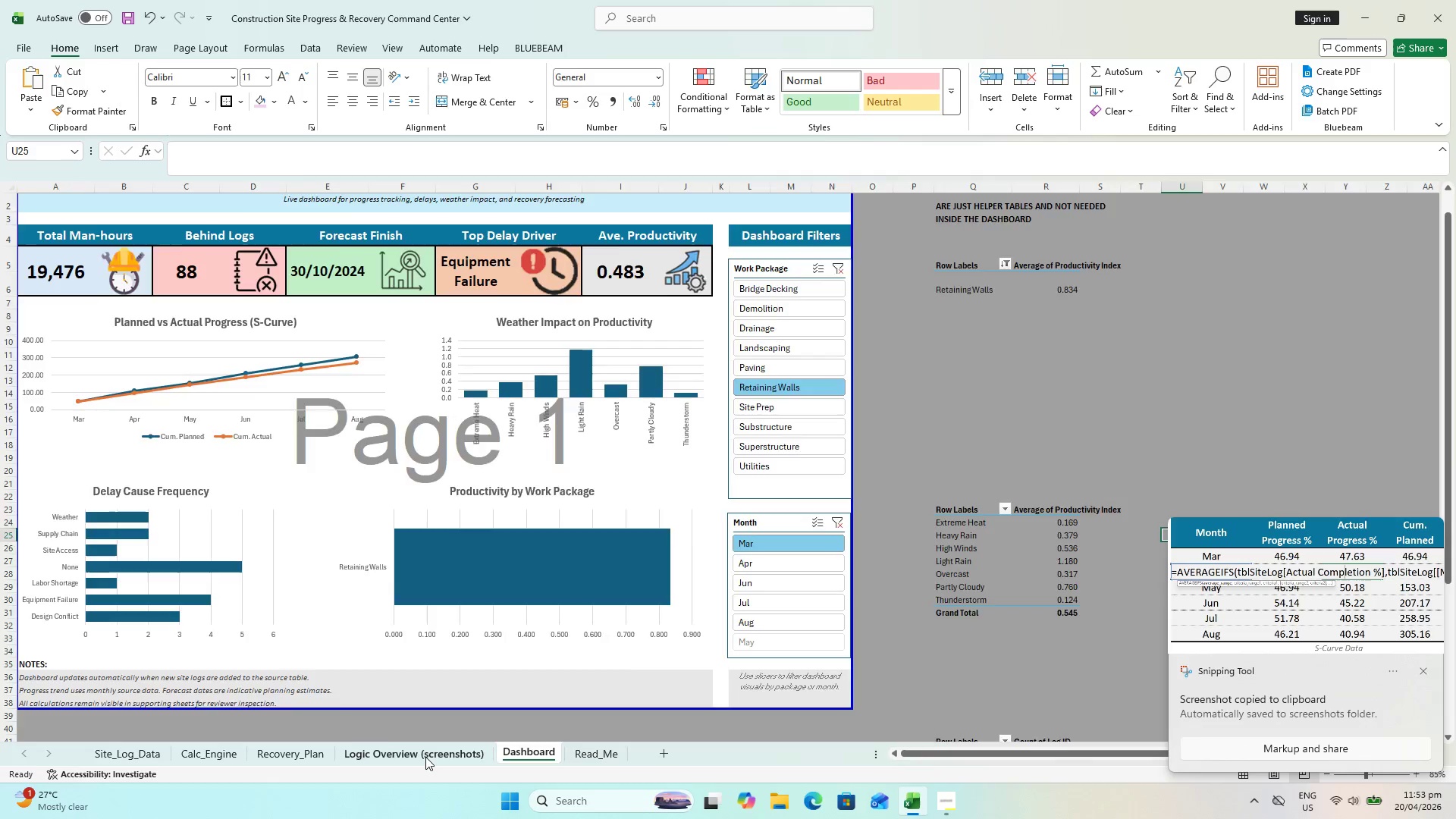 
left_click([425, 757])
 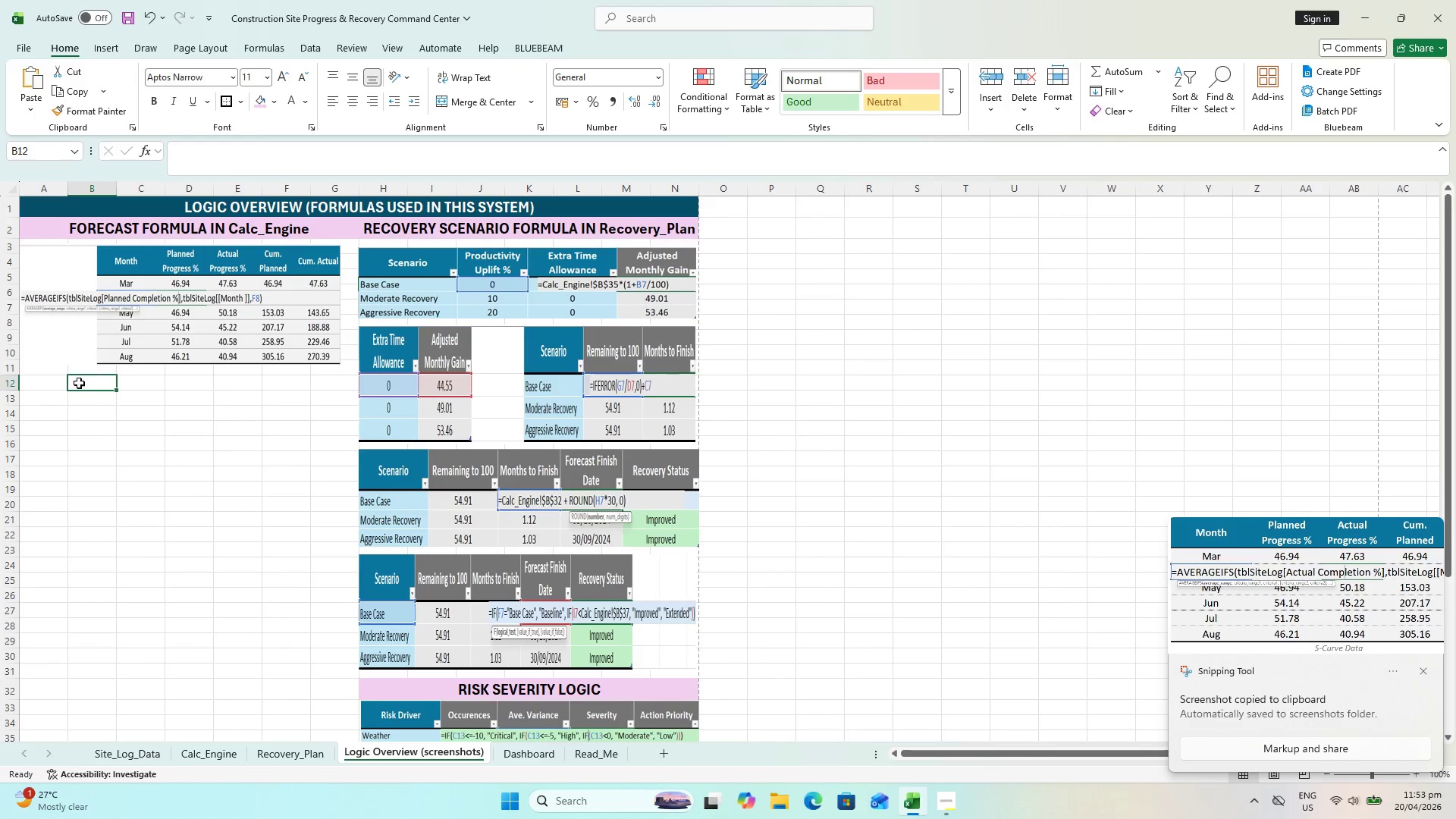 
left_click([33, 378])
 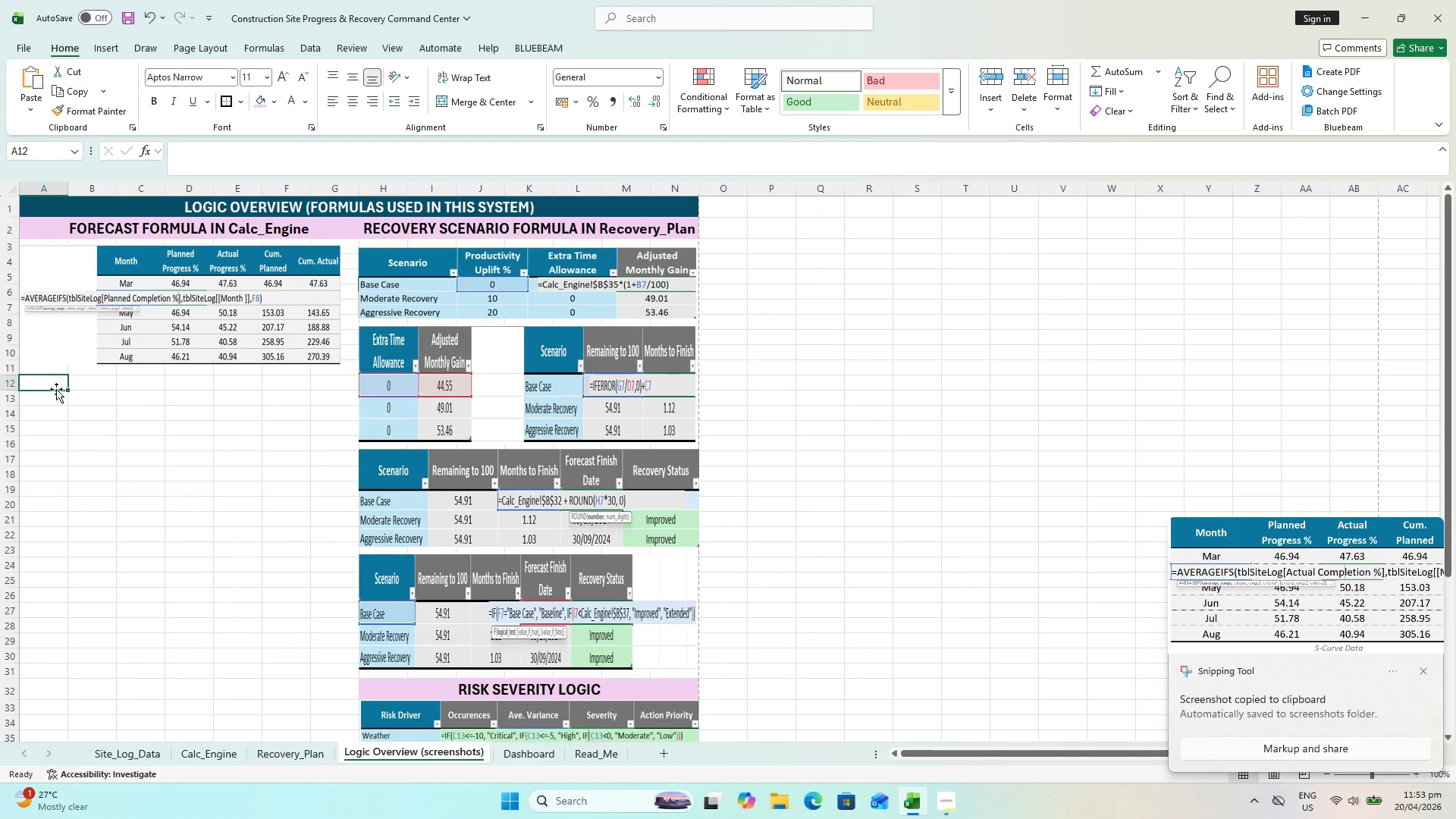 
key(Control+V)
 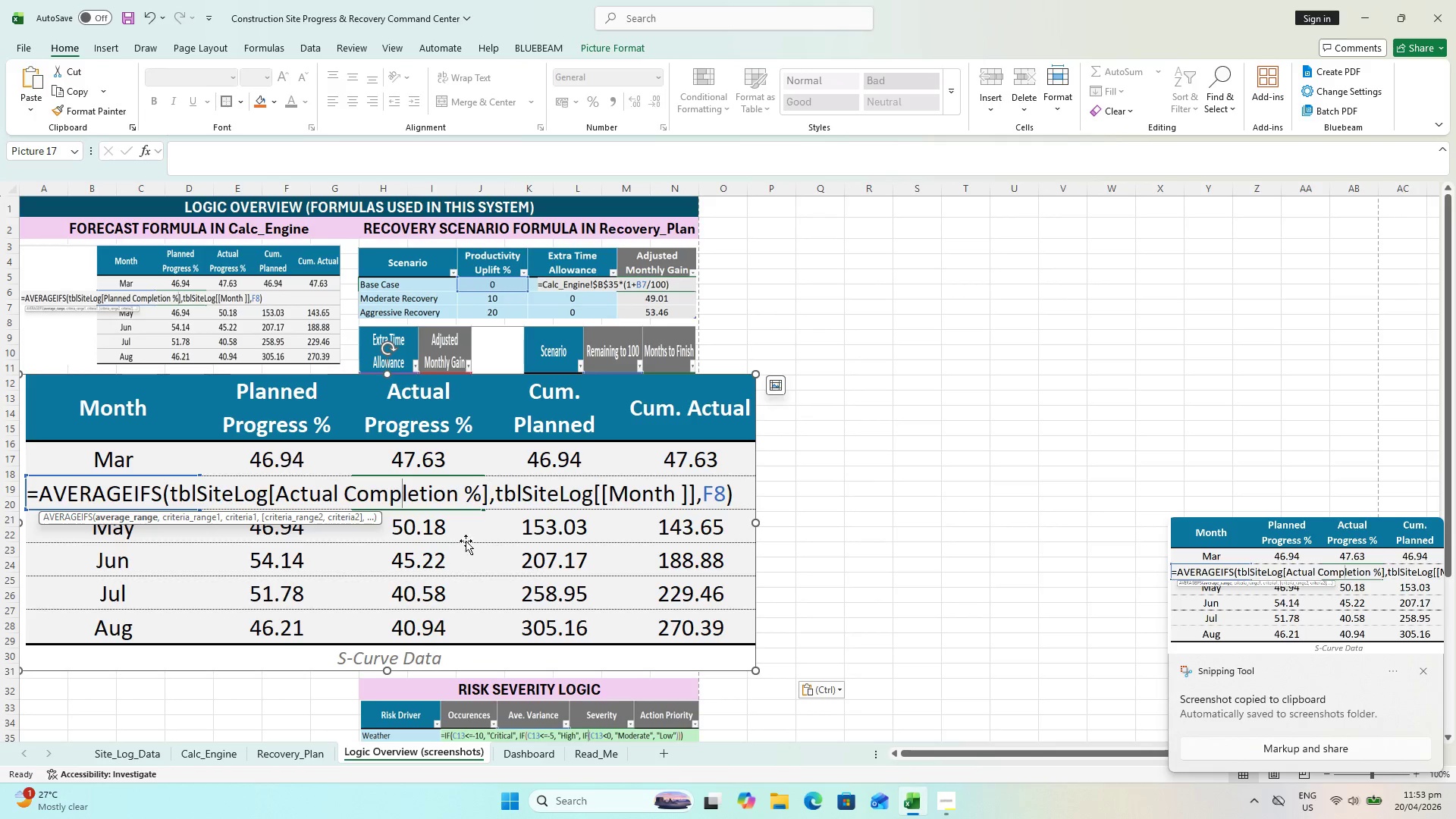 
left_click([488, 544])
 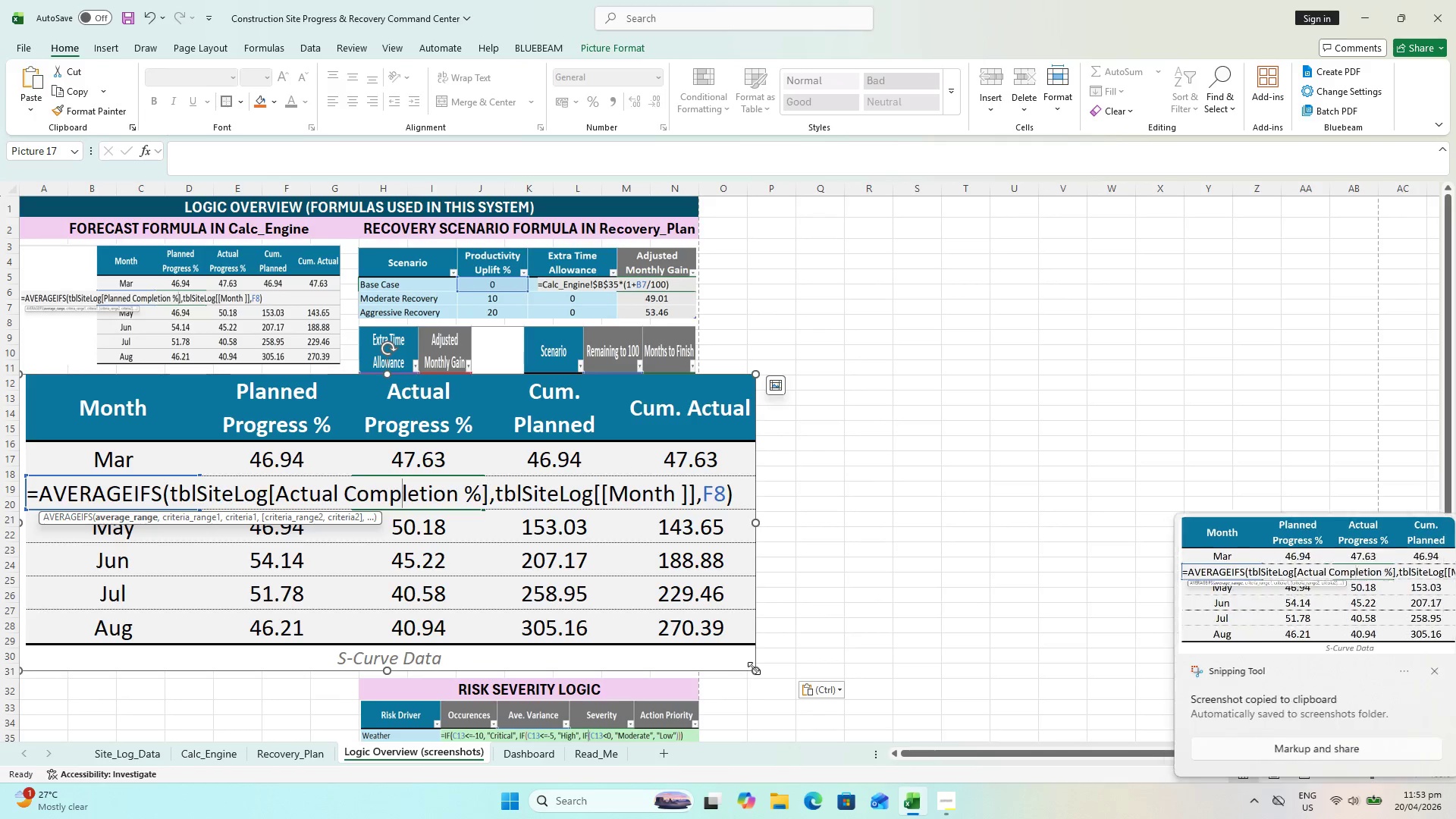 
left_click_drag(start_coordinate=[754, 668], to_coordinate=[342, 500])
 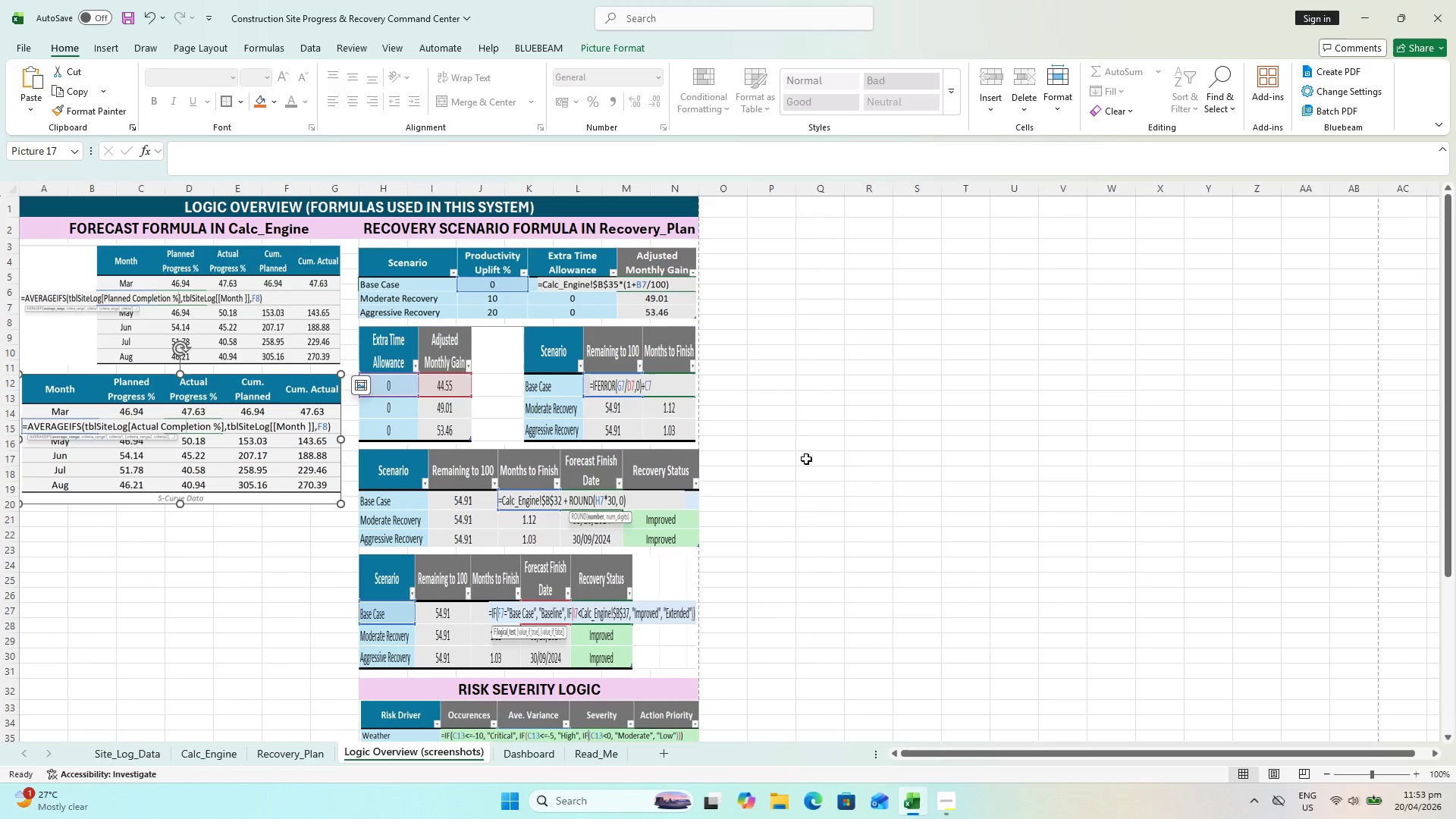 
left_click([948, 456])
 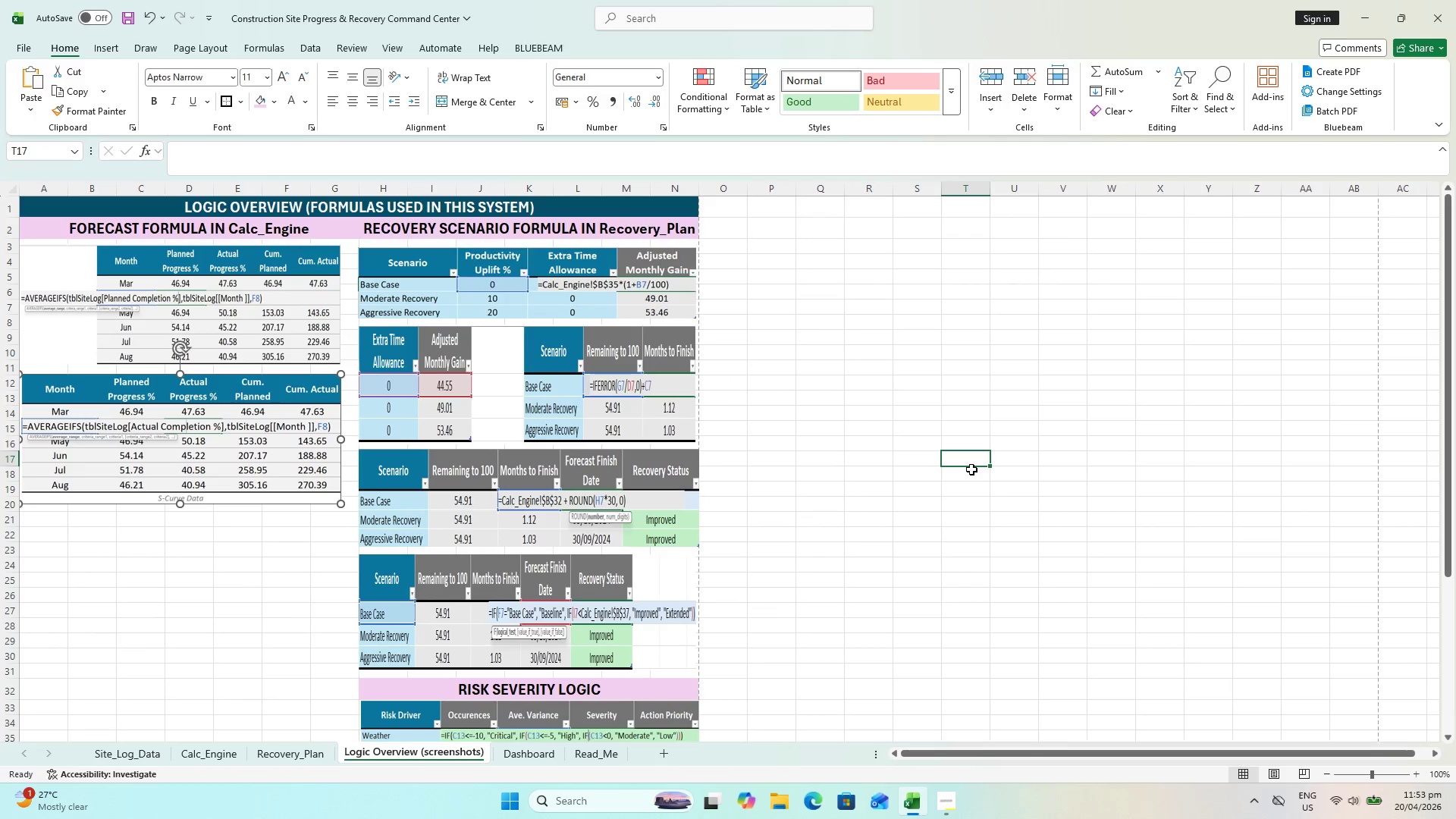 
key(Control+S)
 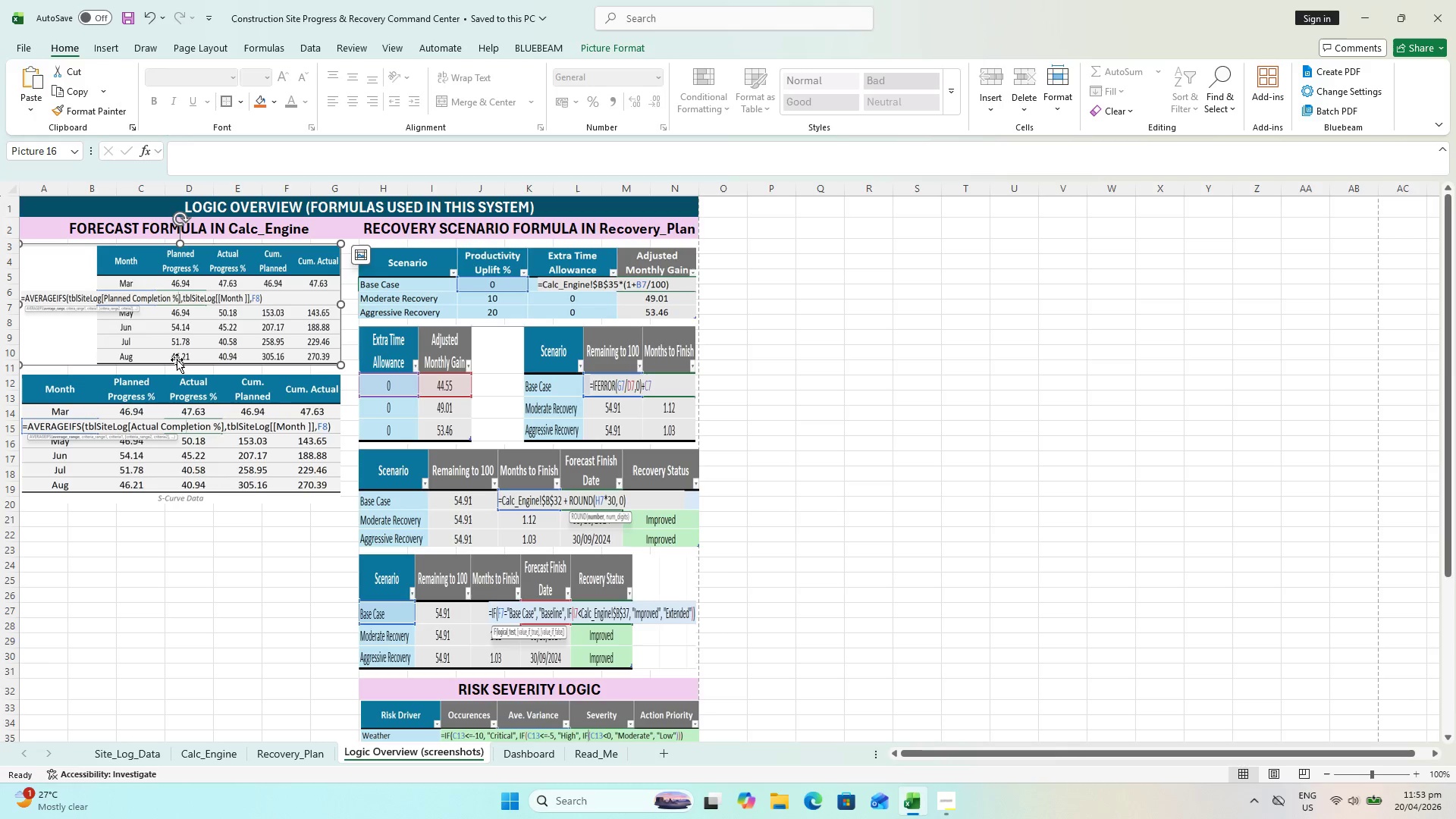 
left_click_drag(start_coordinate=[180, 364], to_coordinate=[180, 355])
 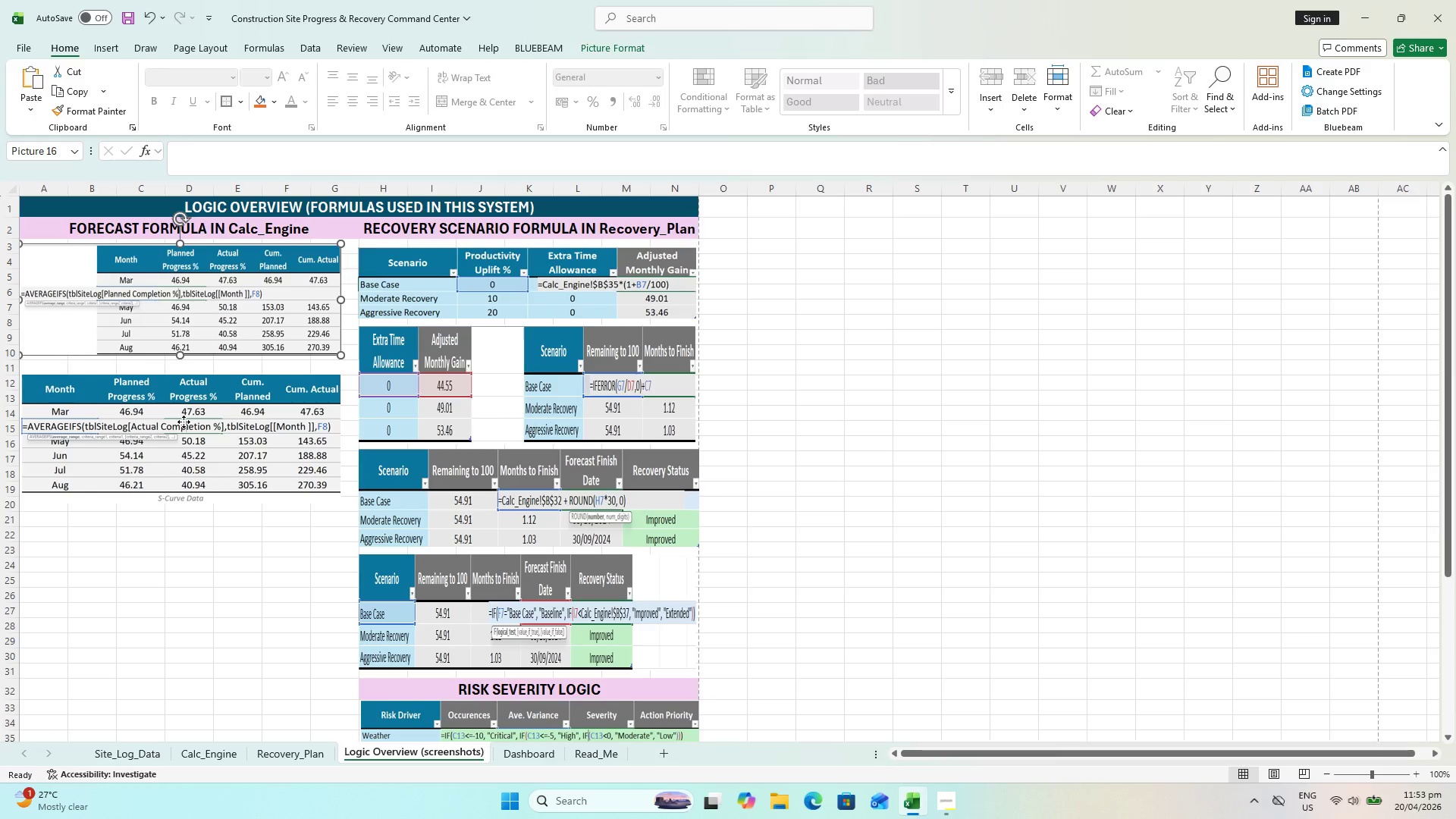 
left_click_drag(start_coordinate=[184, 422], to_coordinate=[183, 411])
 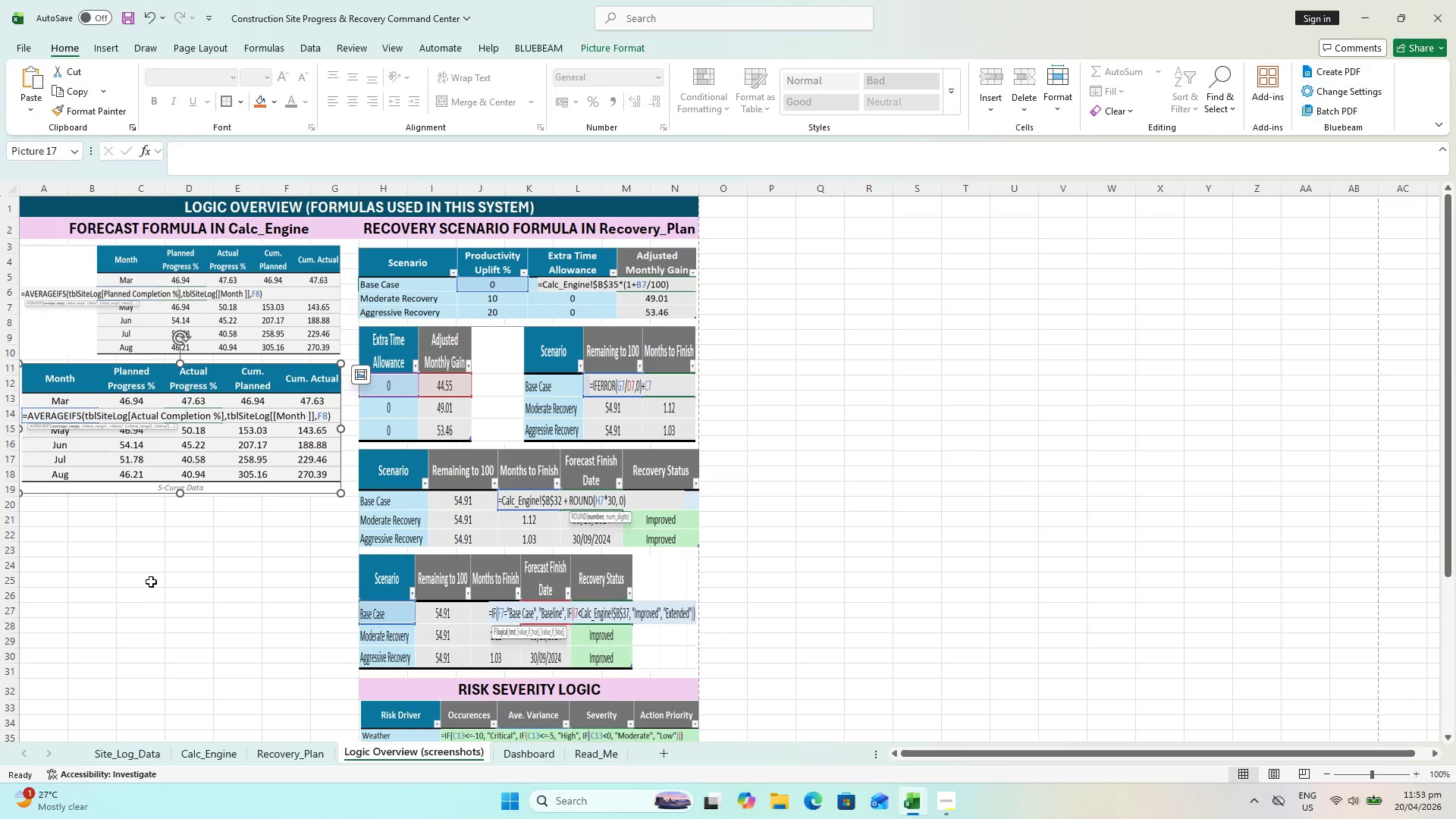 
left_click([151, 582])
 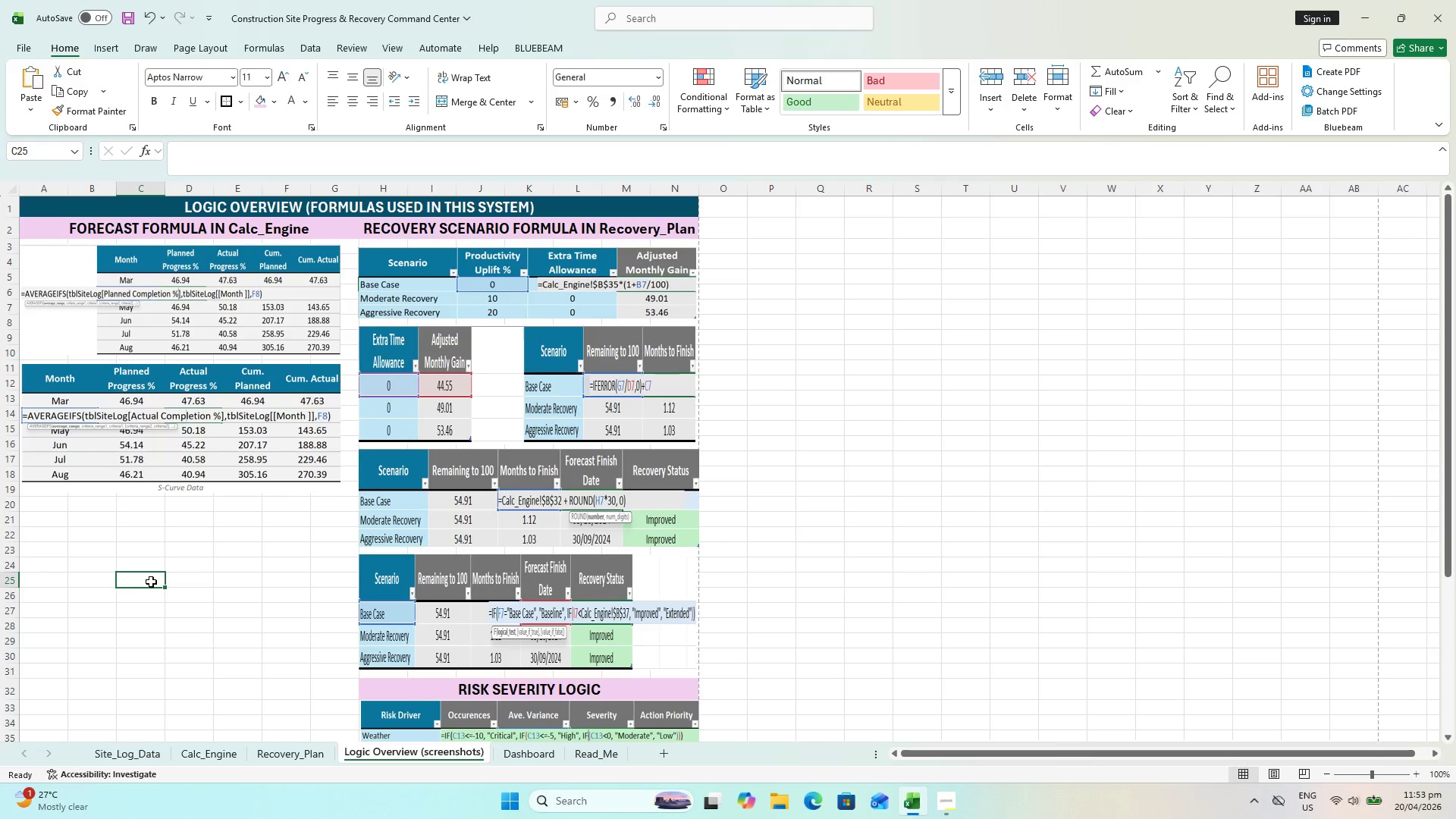 
key(Control+ControlLeft)
 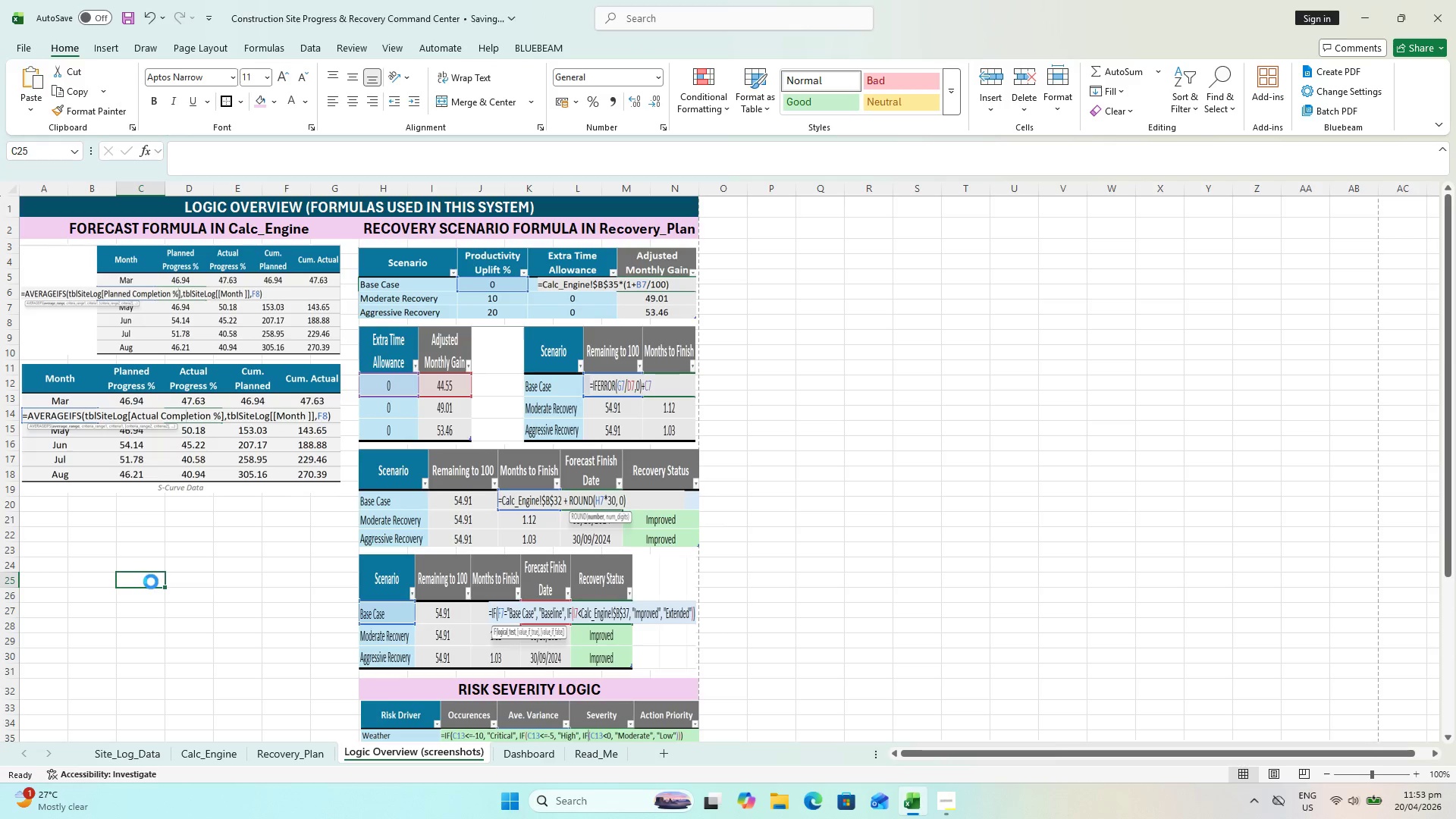 
key(Control+S)
 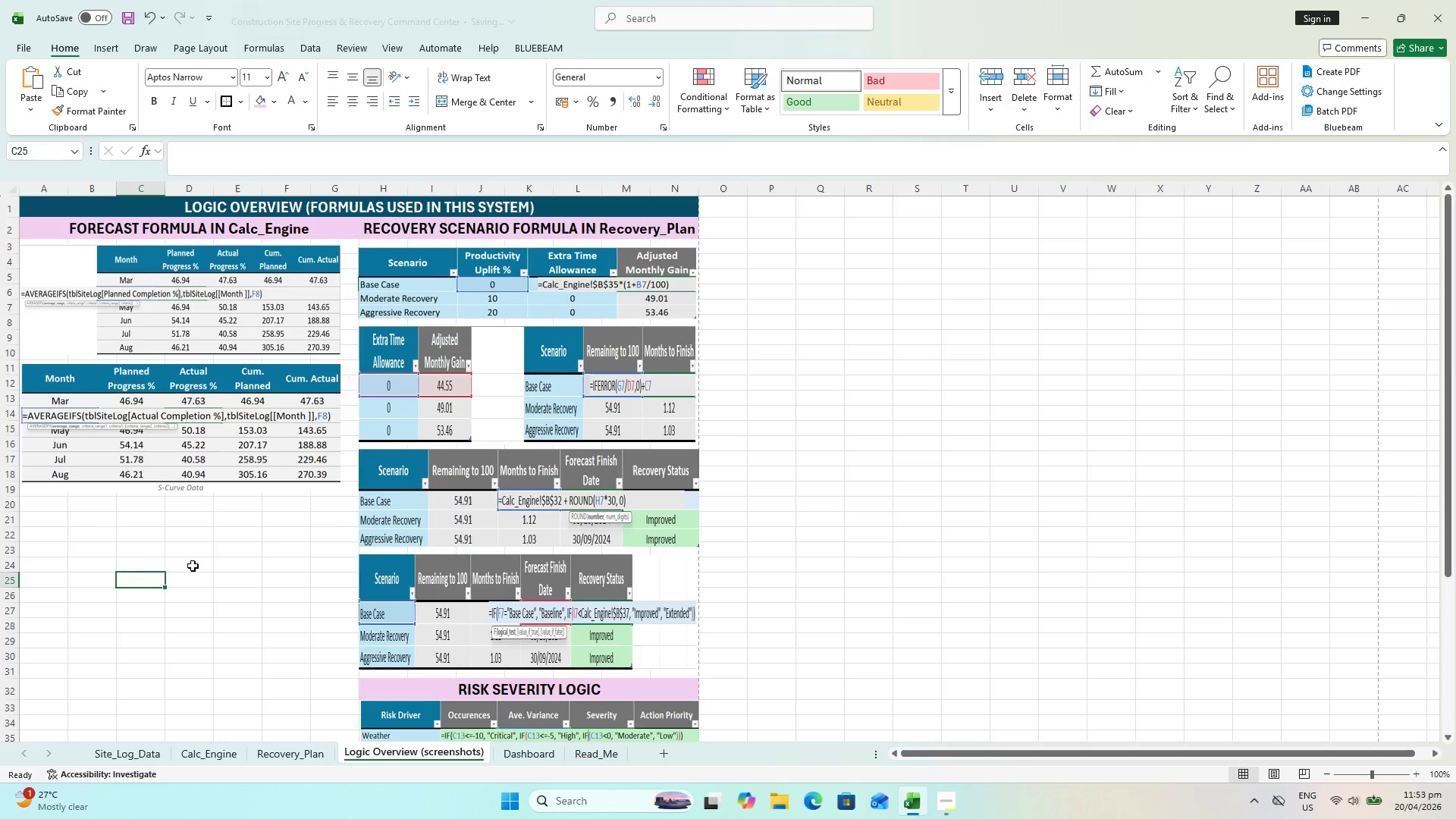 
key(Alt+AltLeft)
 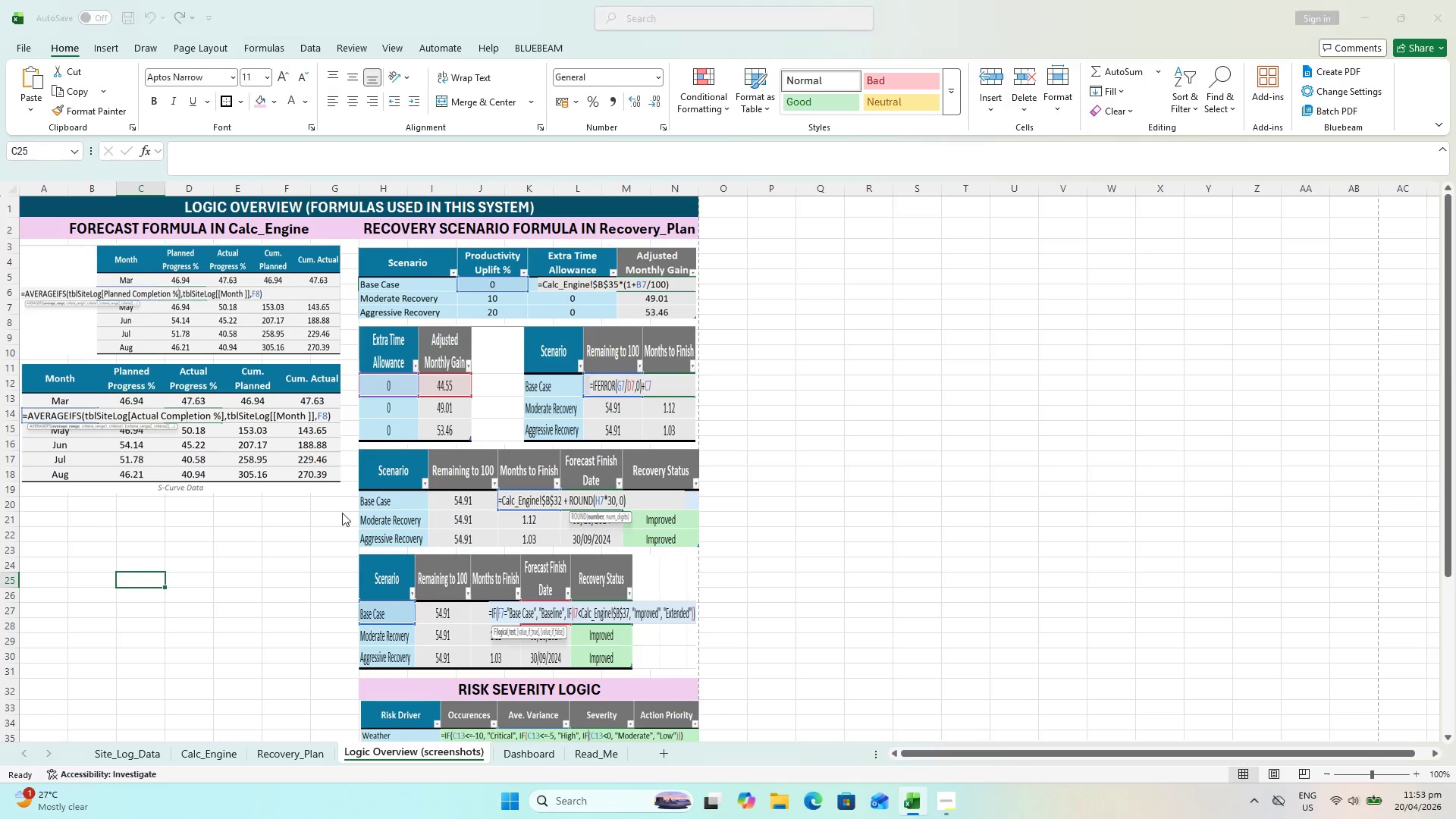 
key(Alt+Tab)